 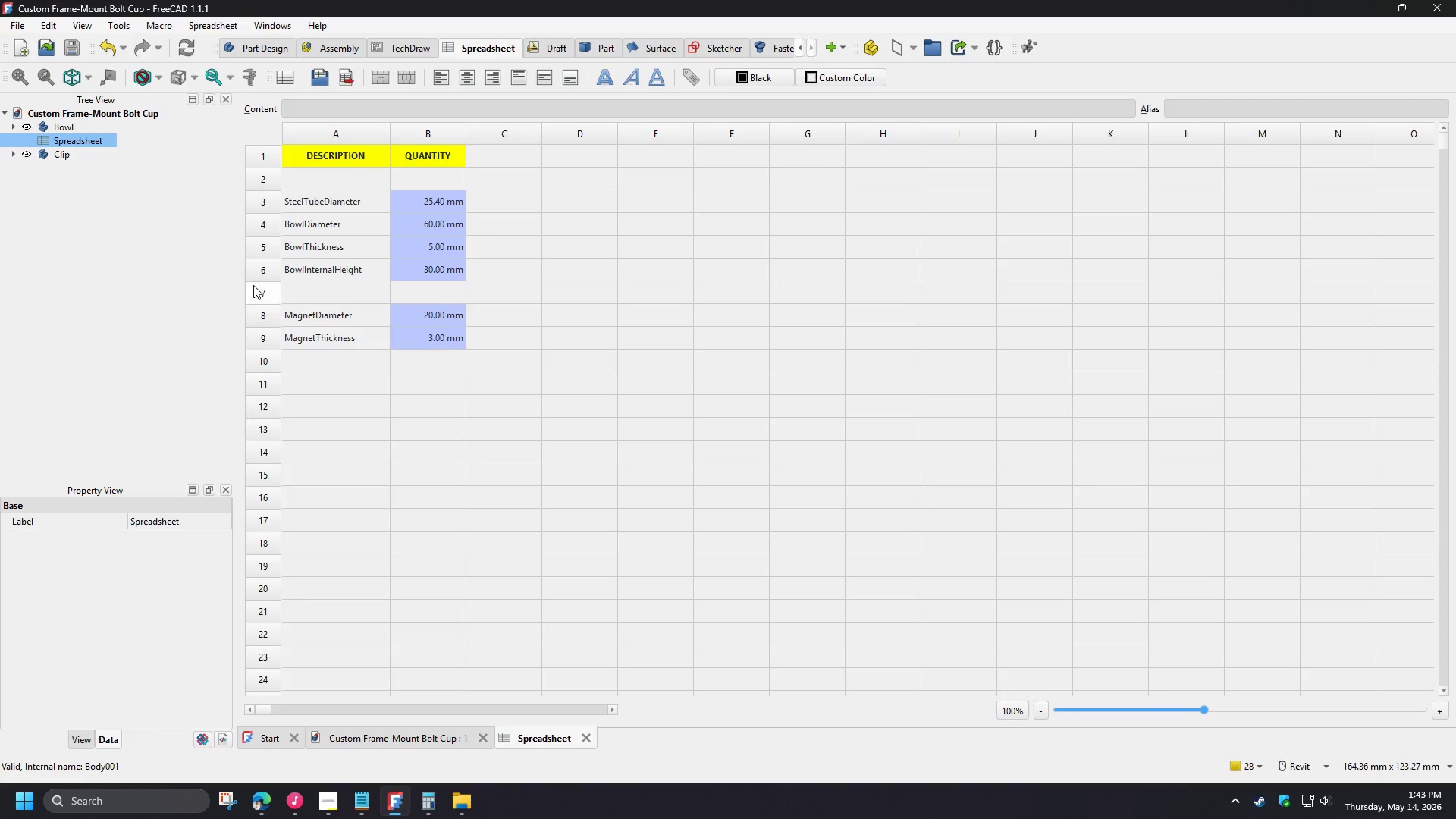 
left_click([14, 124])
 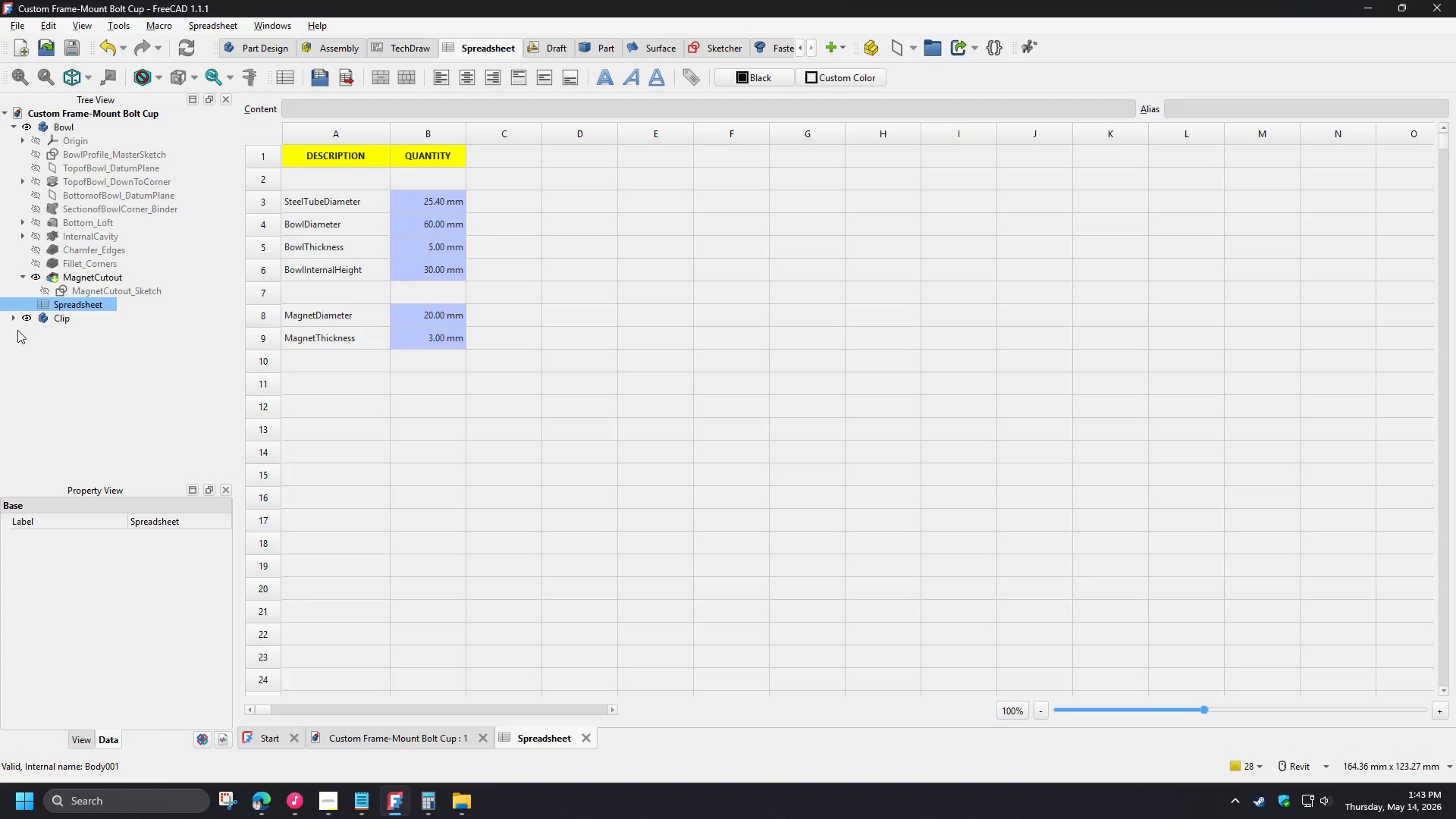 
left_click([13, 318])
 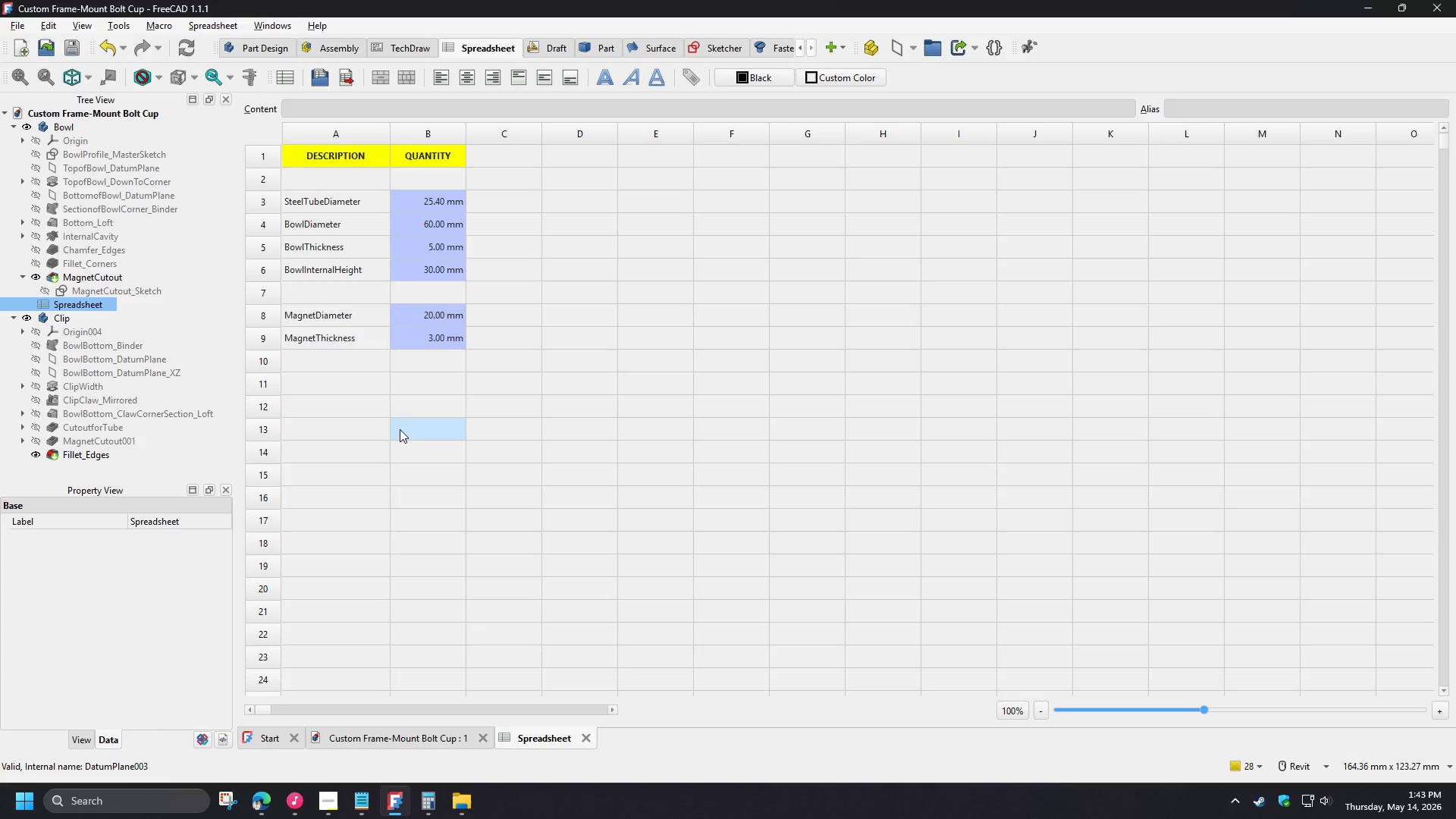 
left_click([416, 429])
 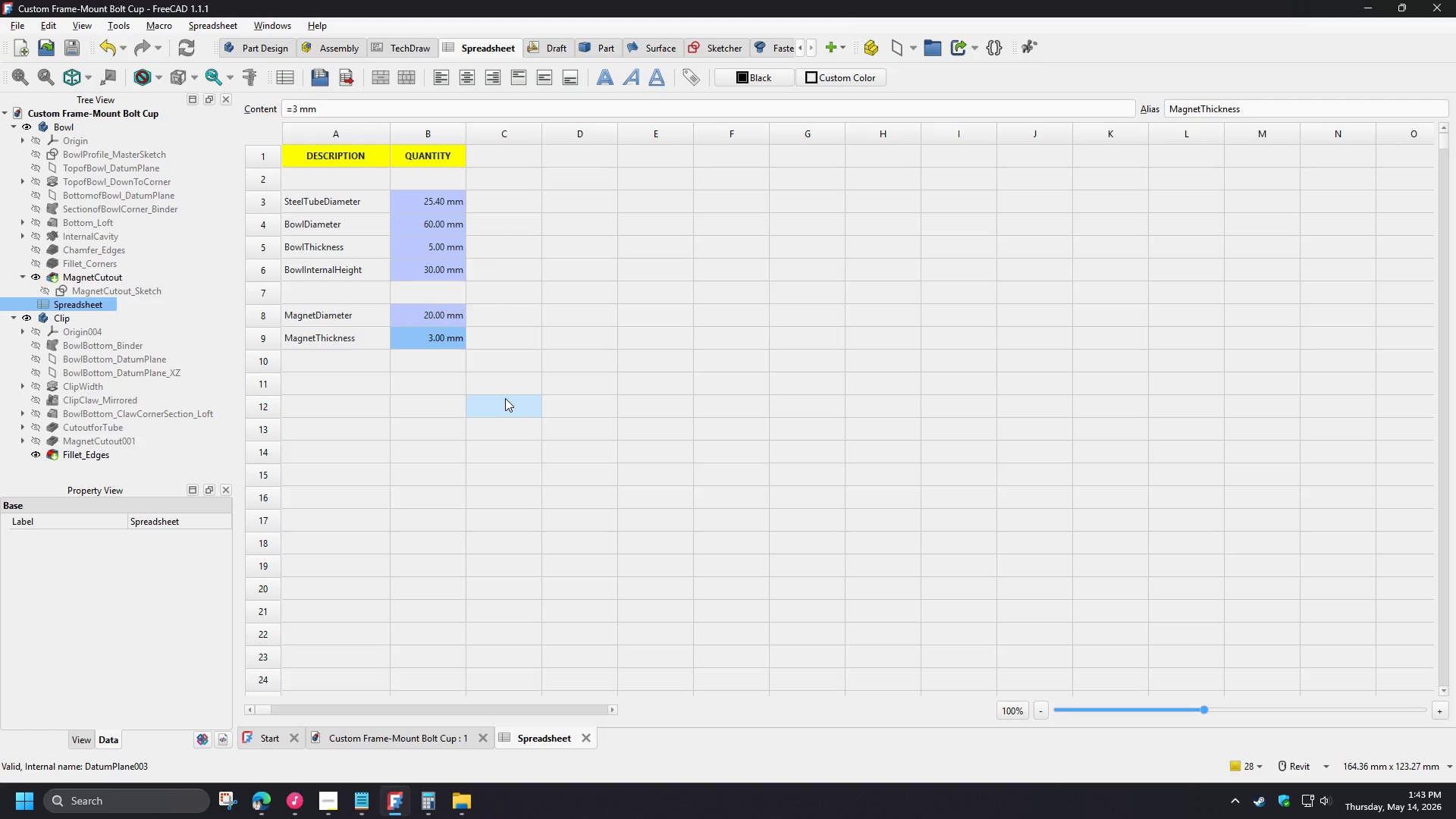 
wait(9.05)
 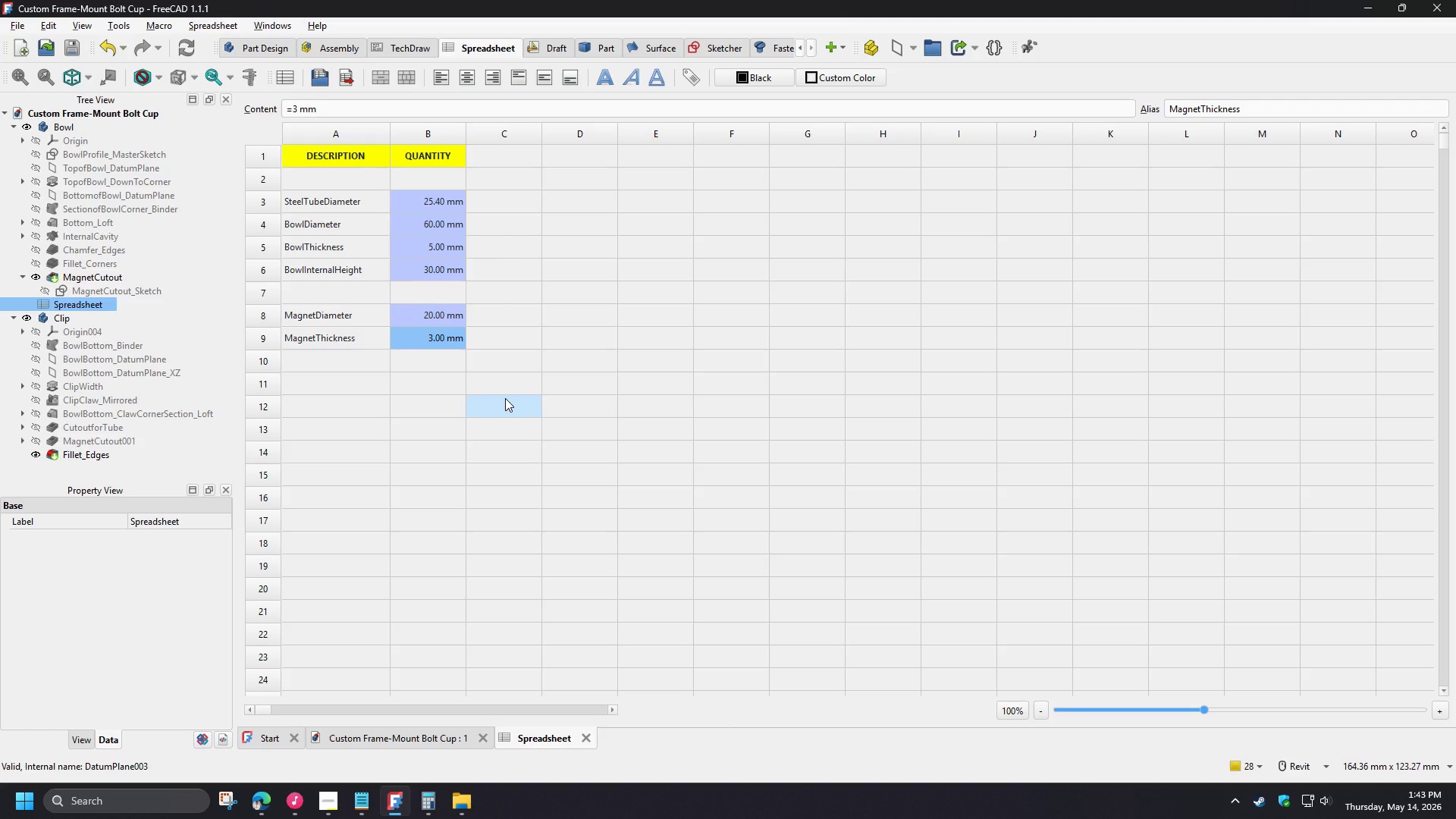 
left_click([231, 802])
 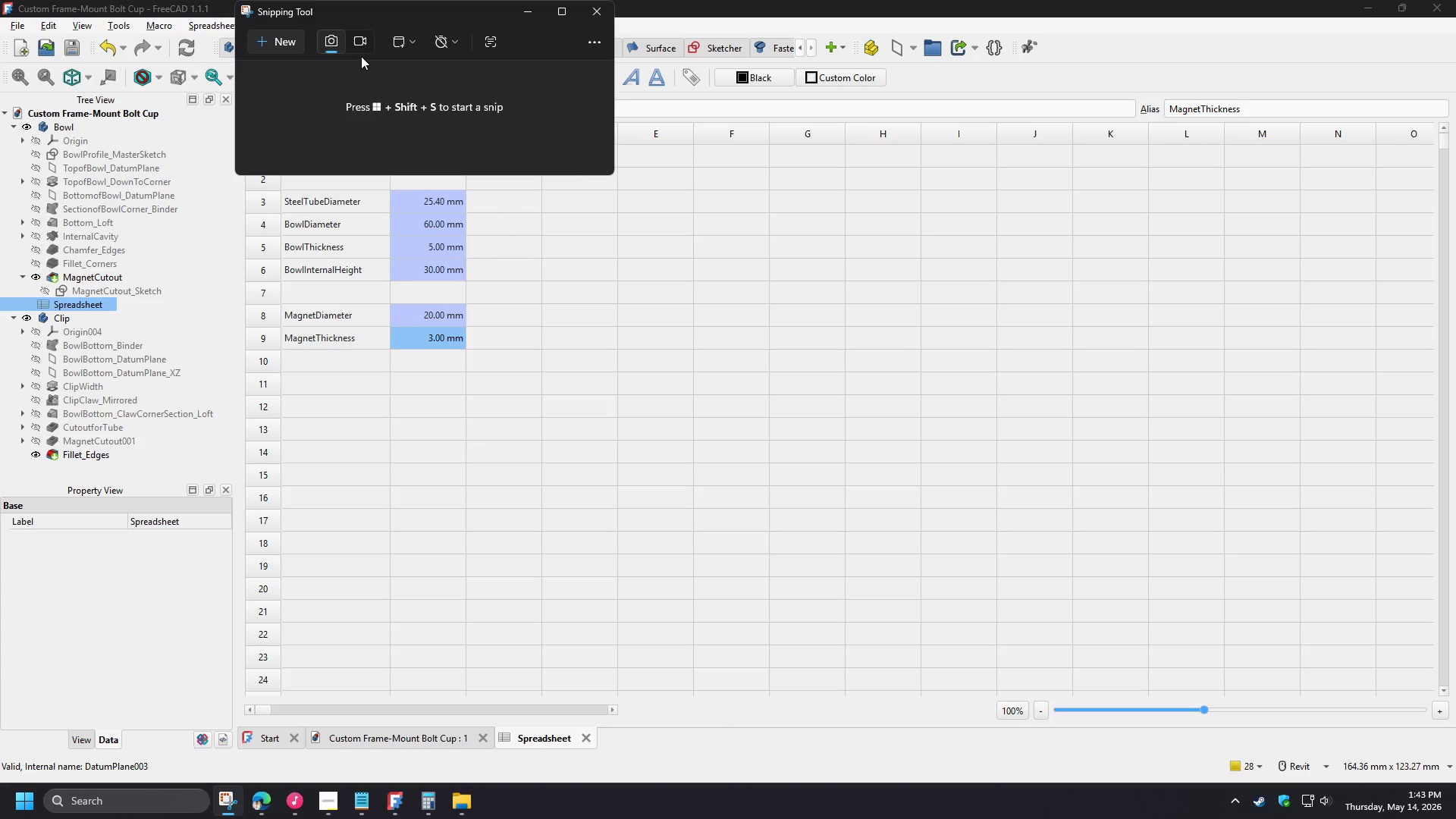 
left_click([296, 42])
 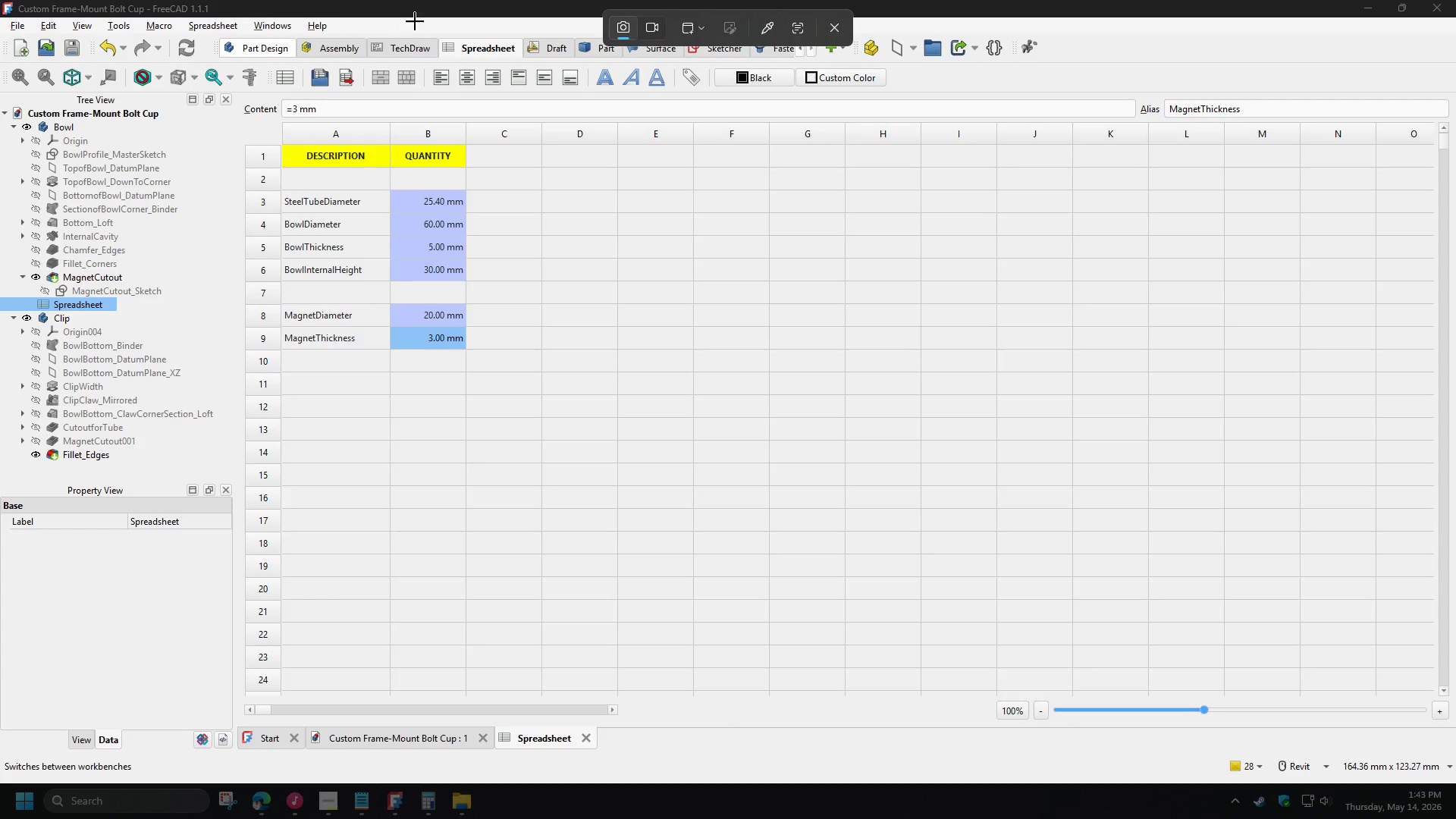 
left_click([415, 20])
 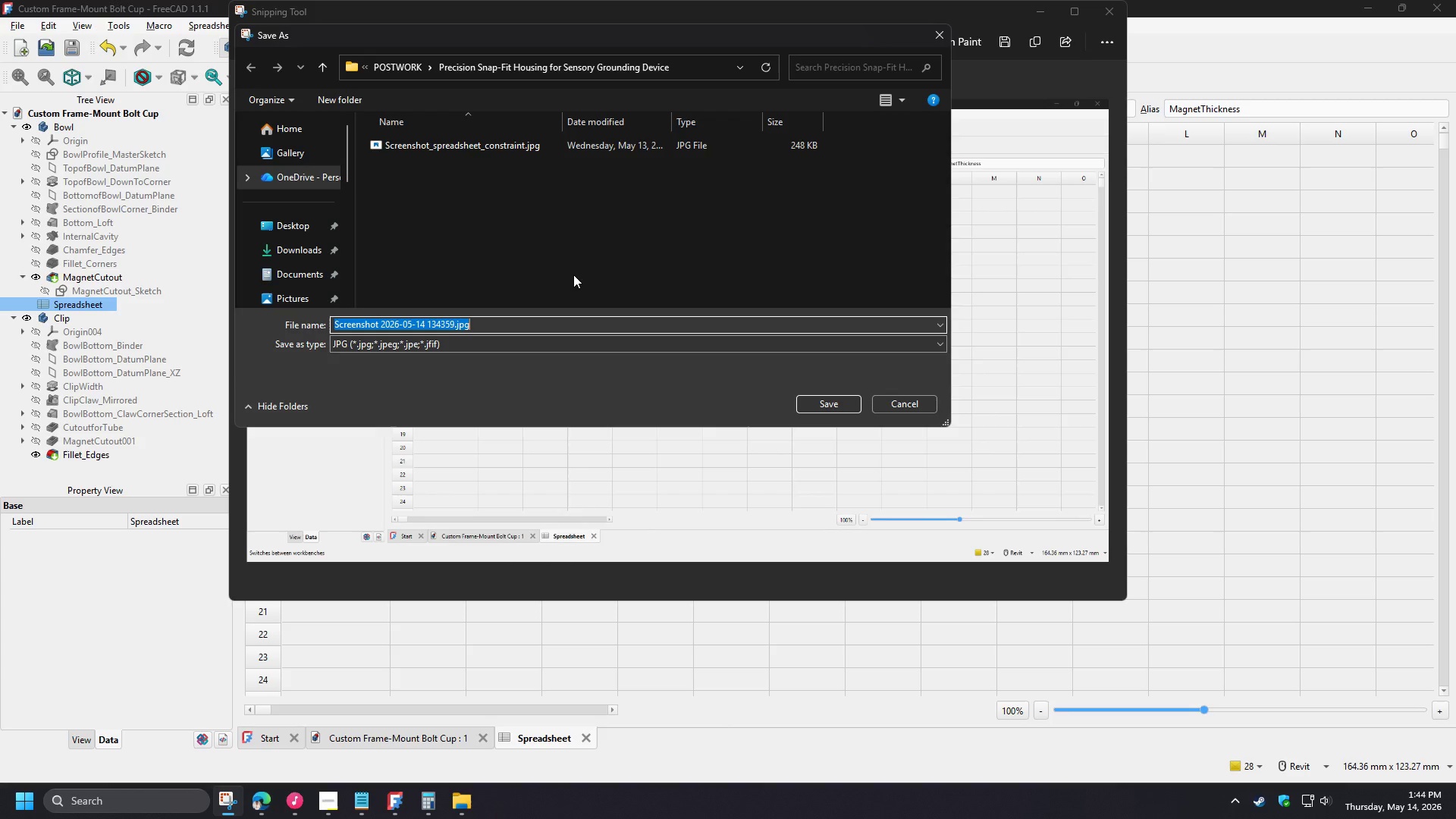 
left_click([400, 62])
 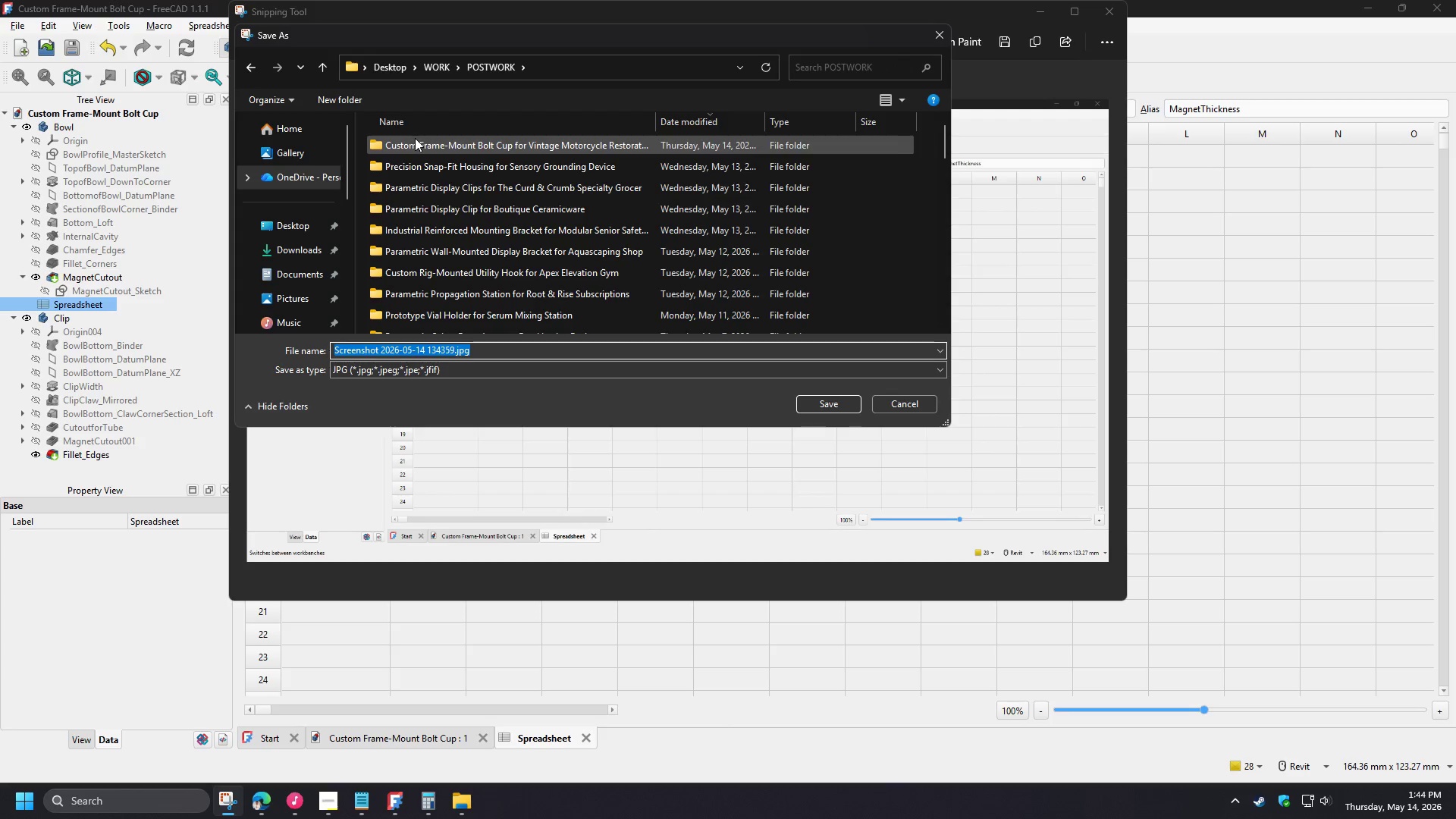 
double_click([415, 138])
 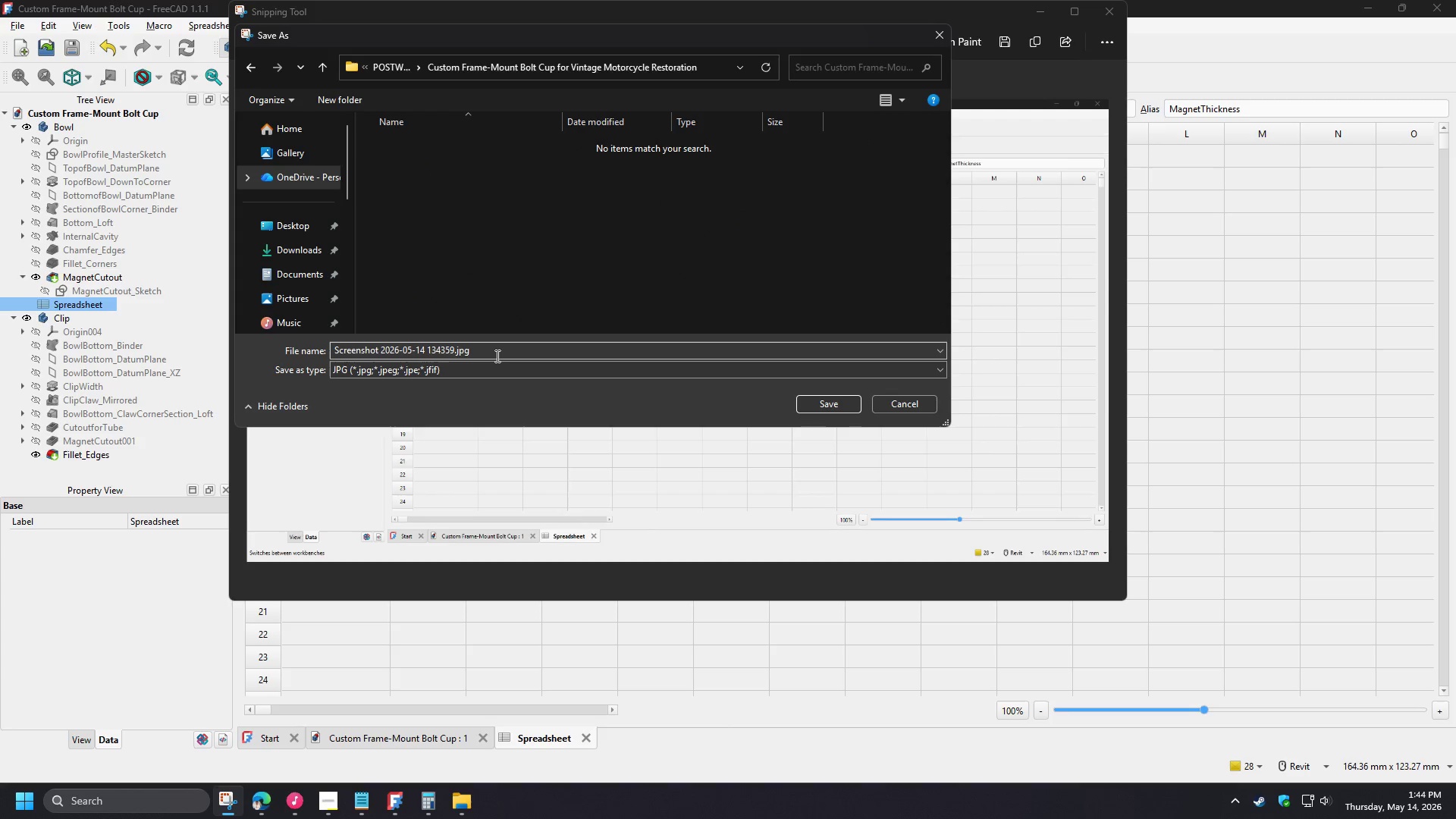 
left_click([496, 354])
 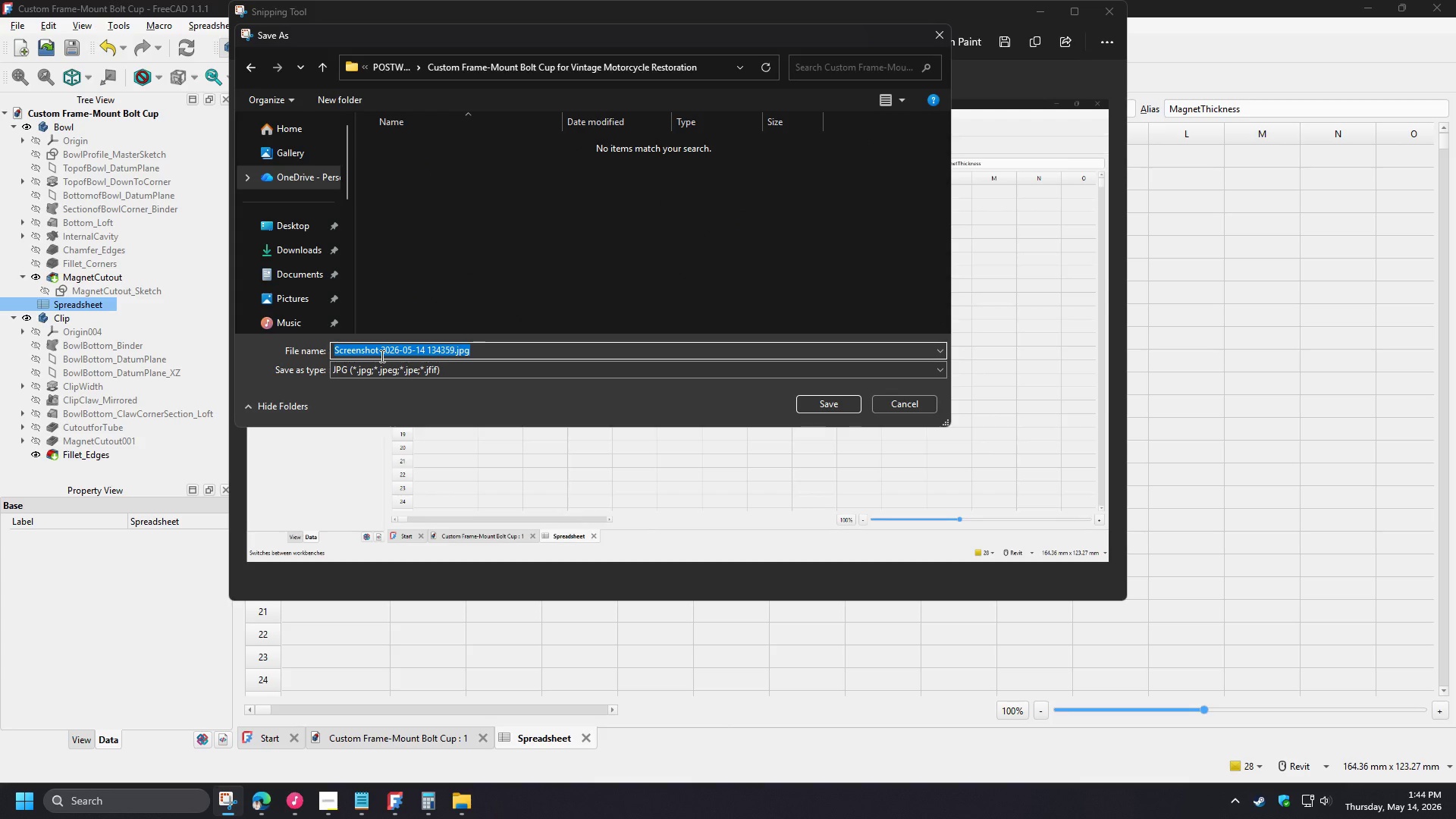 
left_click_drag(start_coordinate=[381, 356], to_coordinate=[535, 357])
 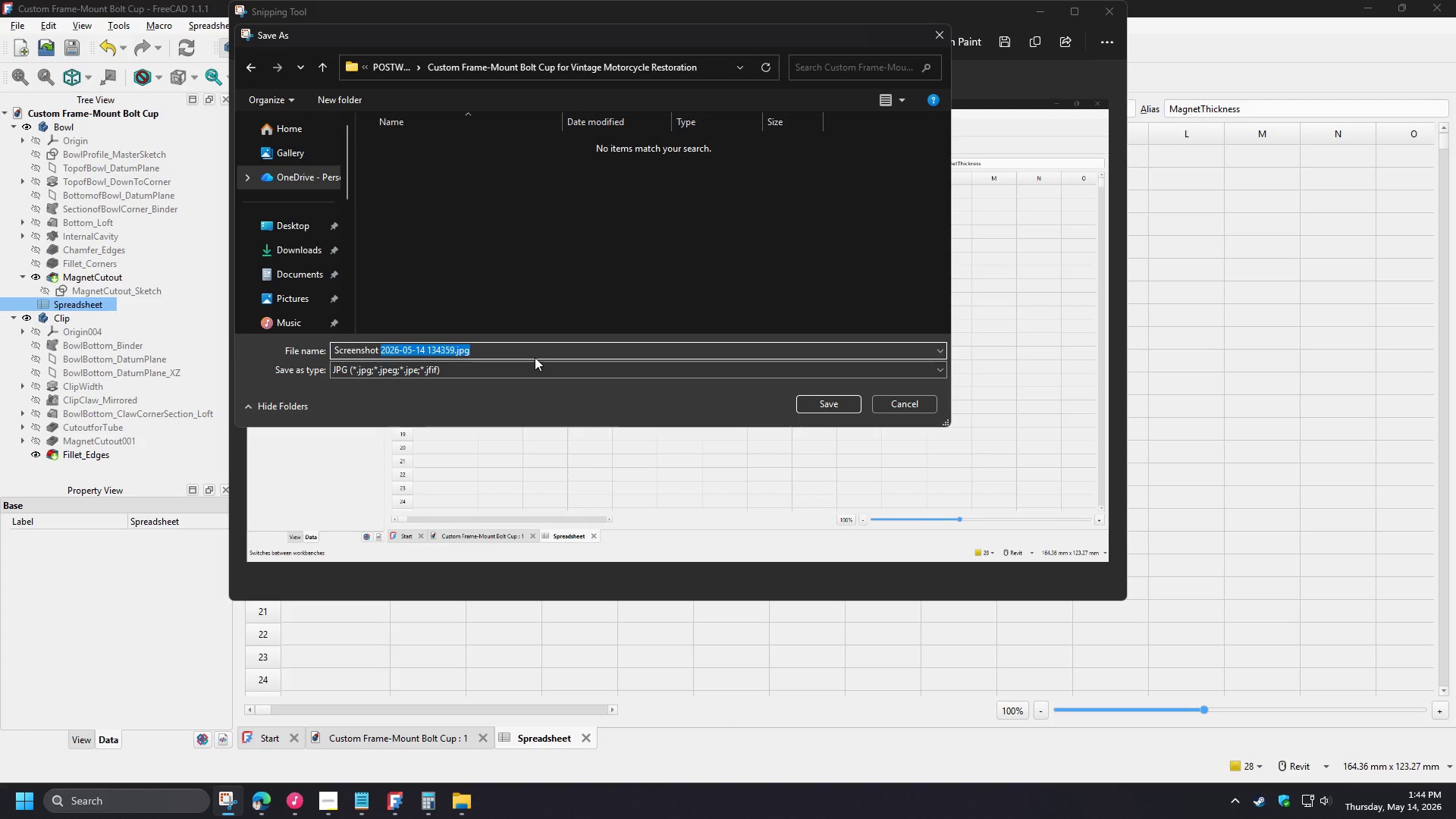 
key(Backspace)
key(Backspace)
type(_spreadsheet_constraint)
 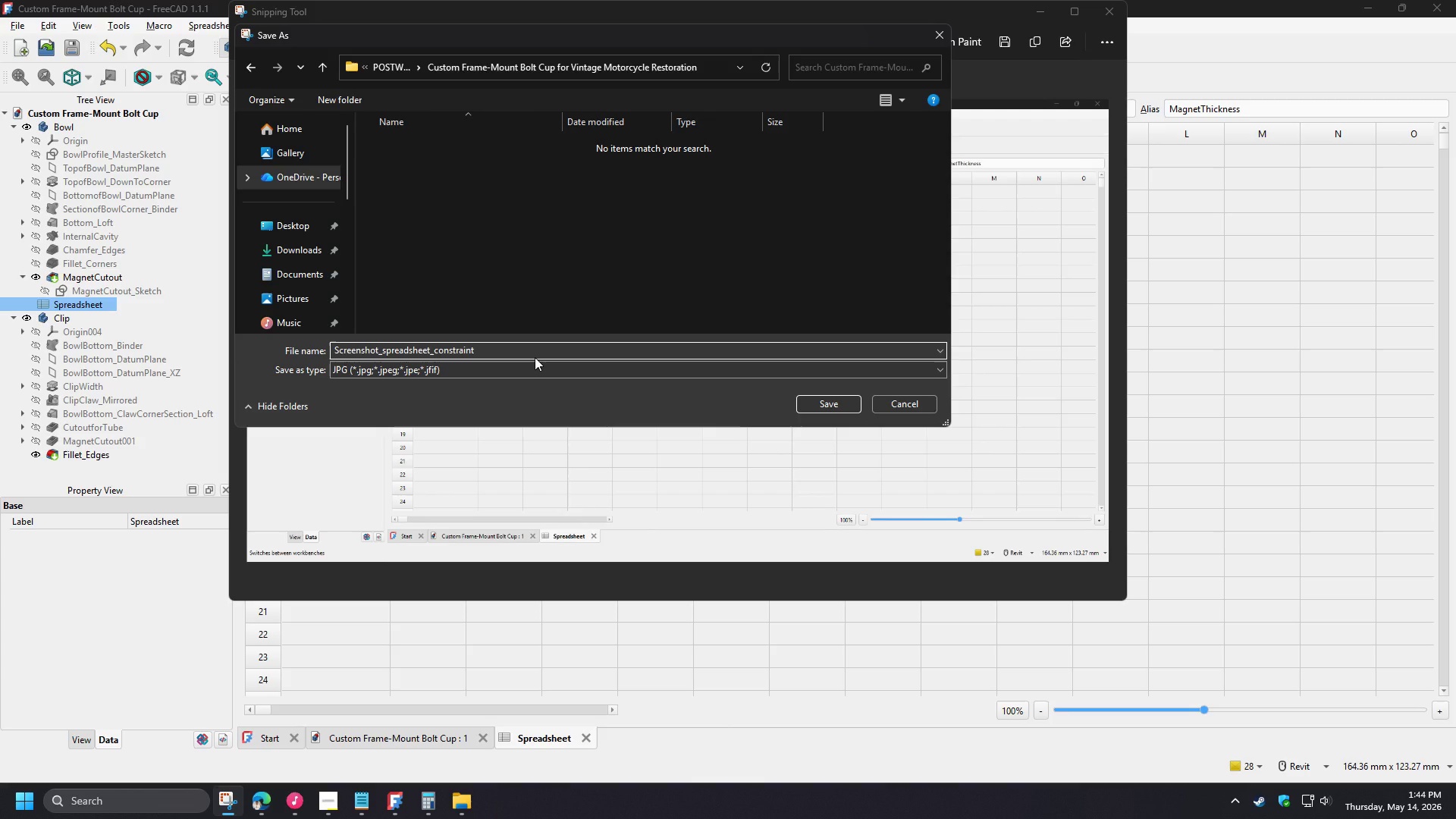 
left_click([811, 407])
 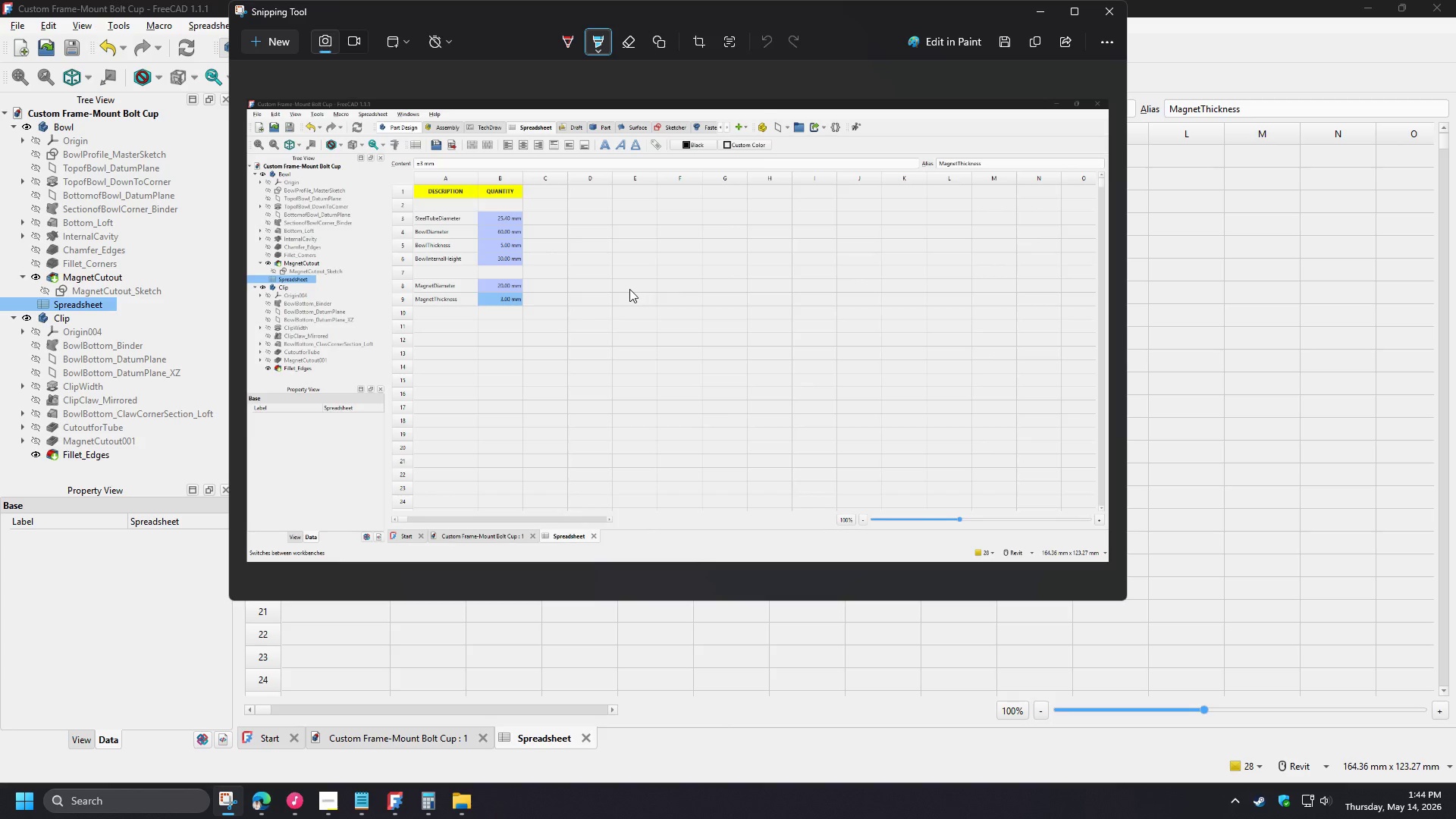 
wait(13.2)
 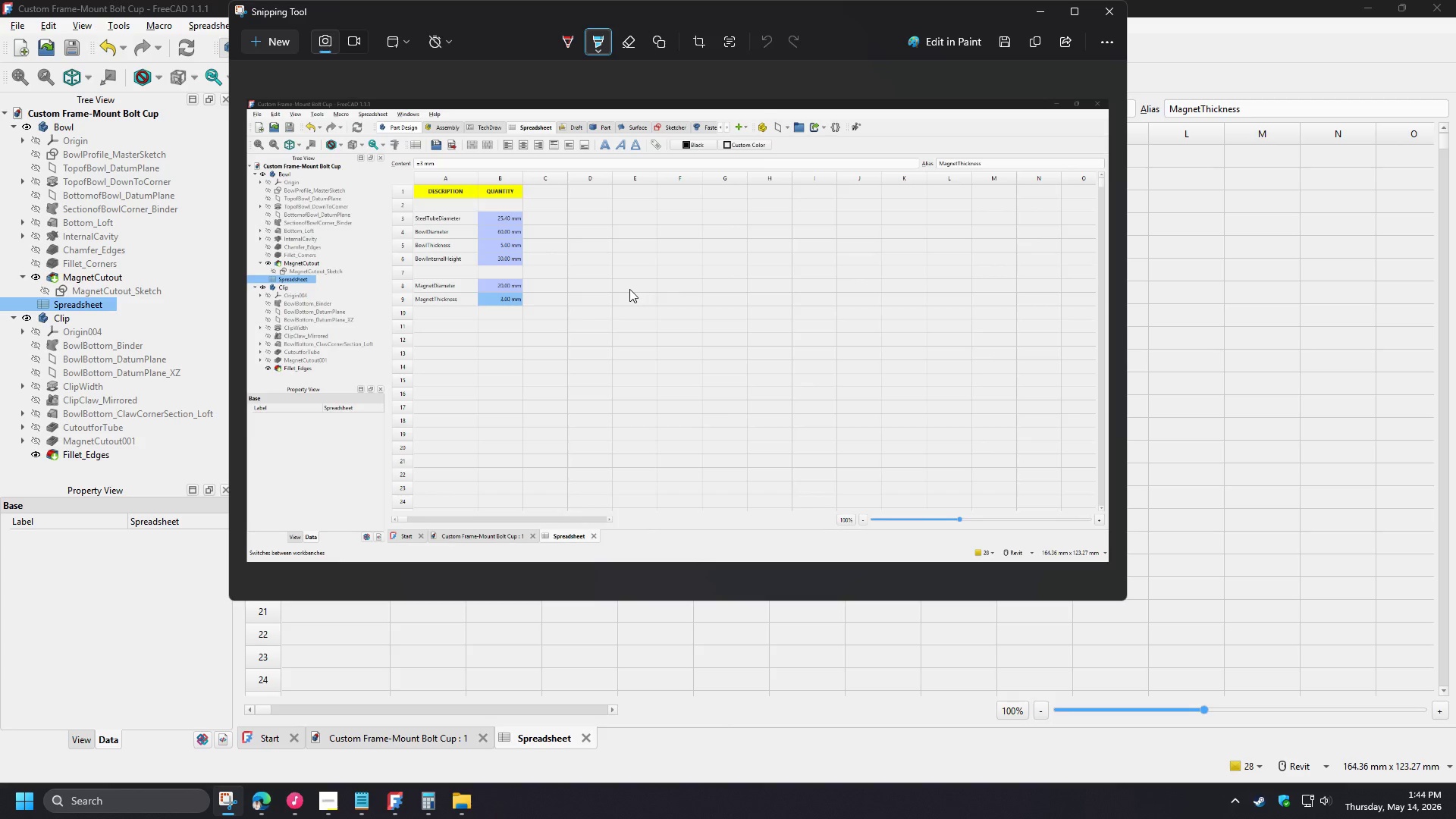 
left_click([1094, 17])
 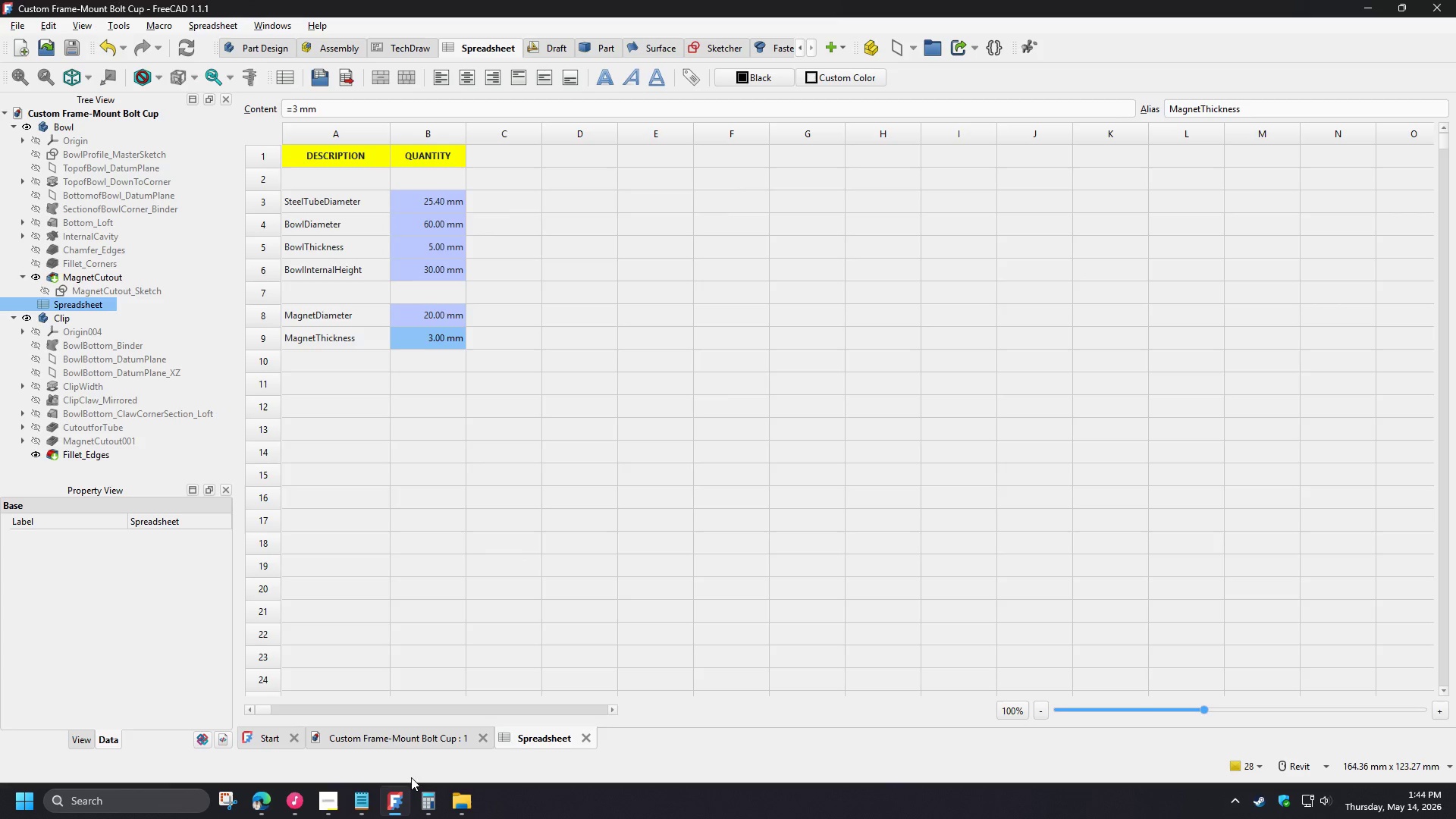 
left_click([334, 808])